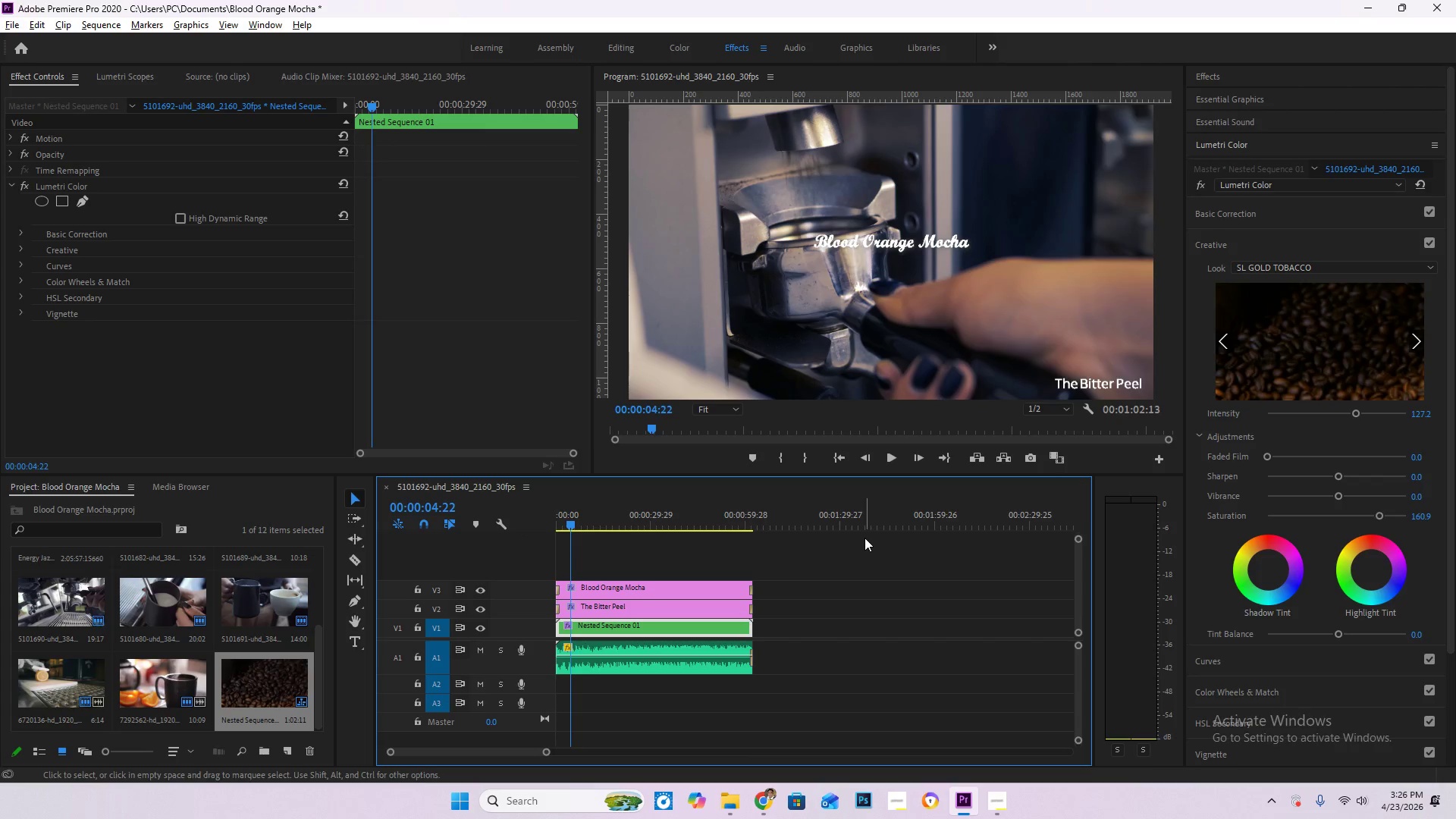 
key(Alt+Tab)
 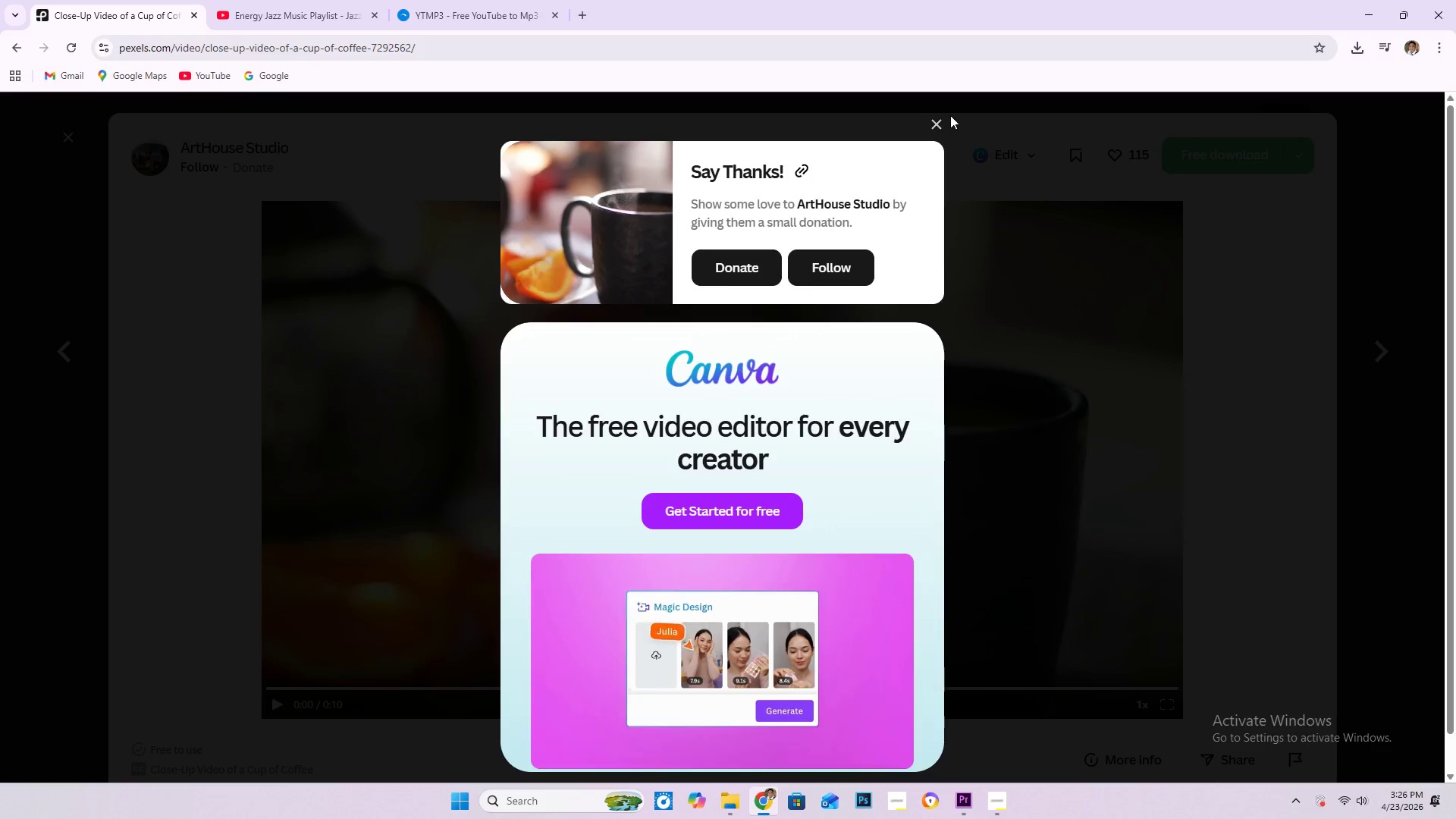 
left_click([940, 120])
 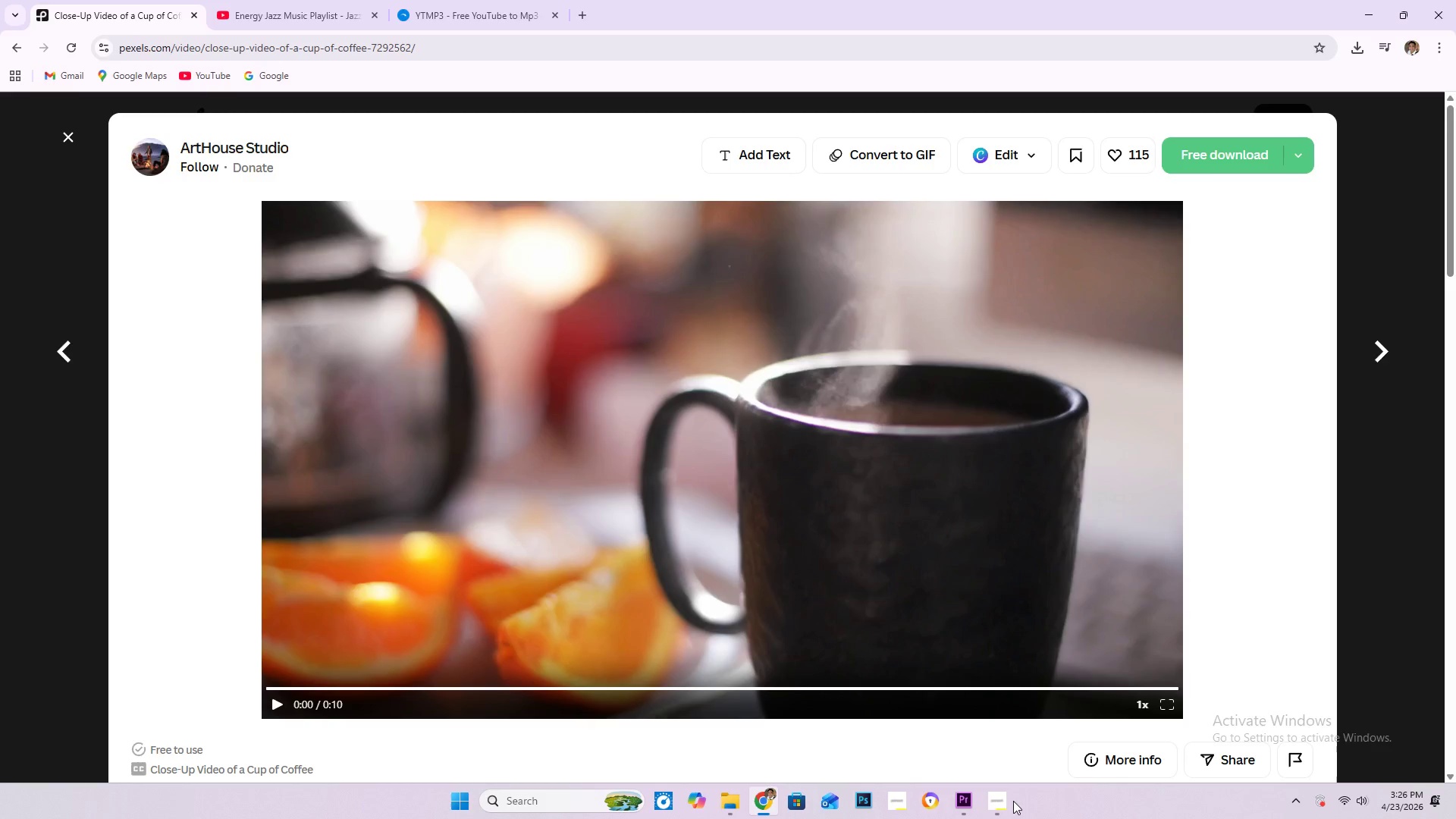 
left_click([1006, 805])